 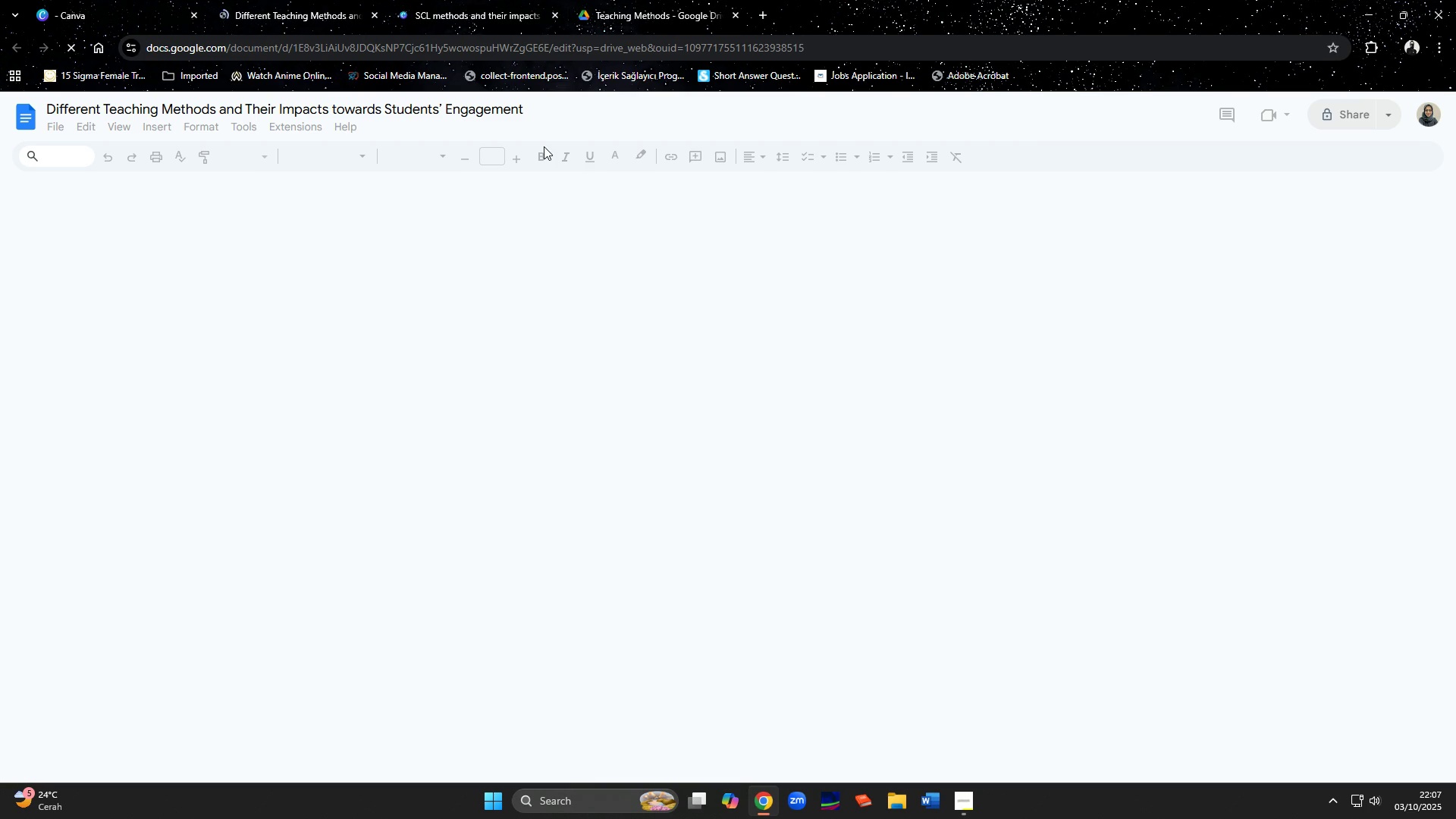 
scroll: coordinate [800, 500], scroll_direction: down, amount: 1.0
 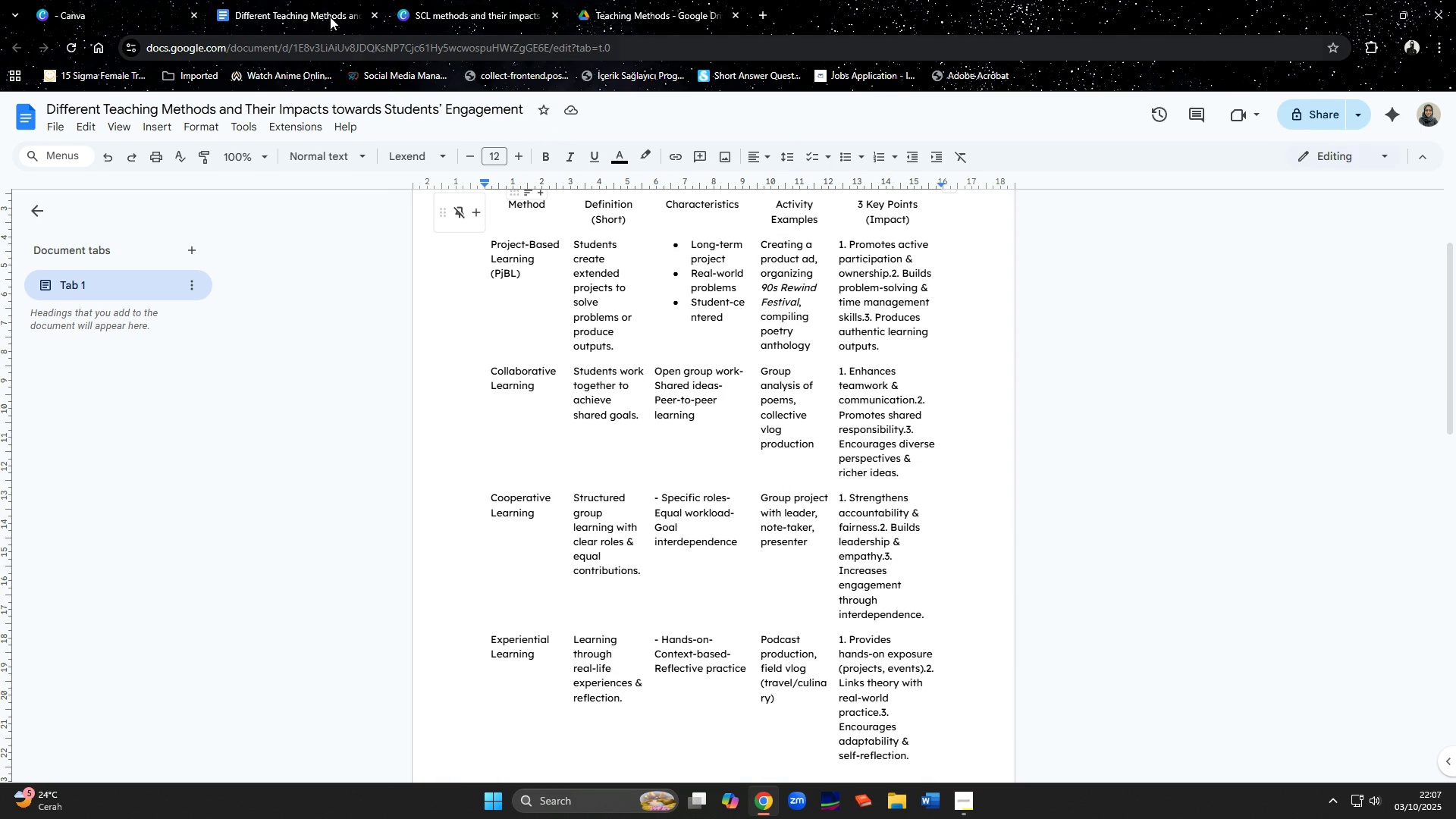 
left_click([318, 5])
 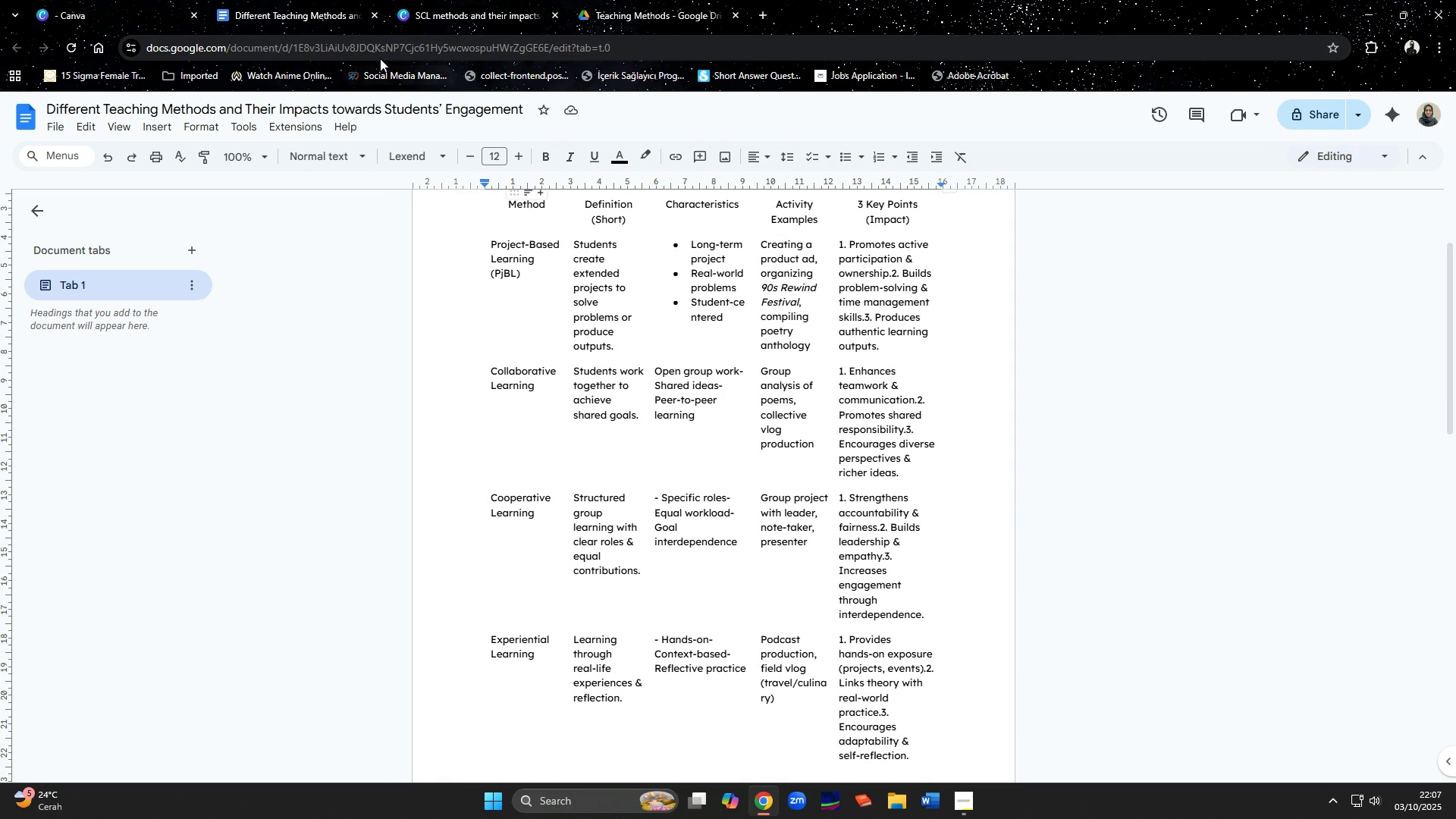 
left_click([432, 19])
 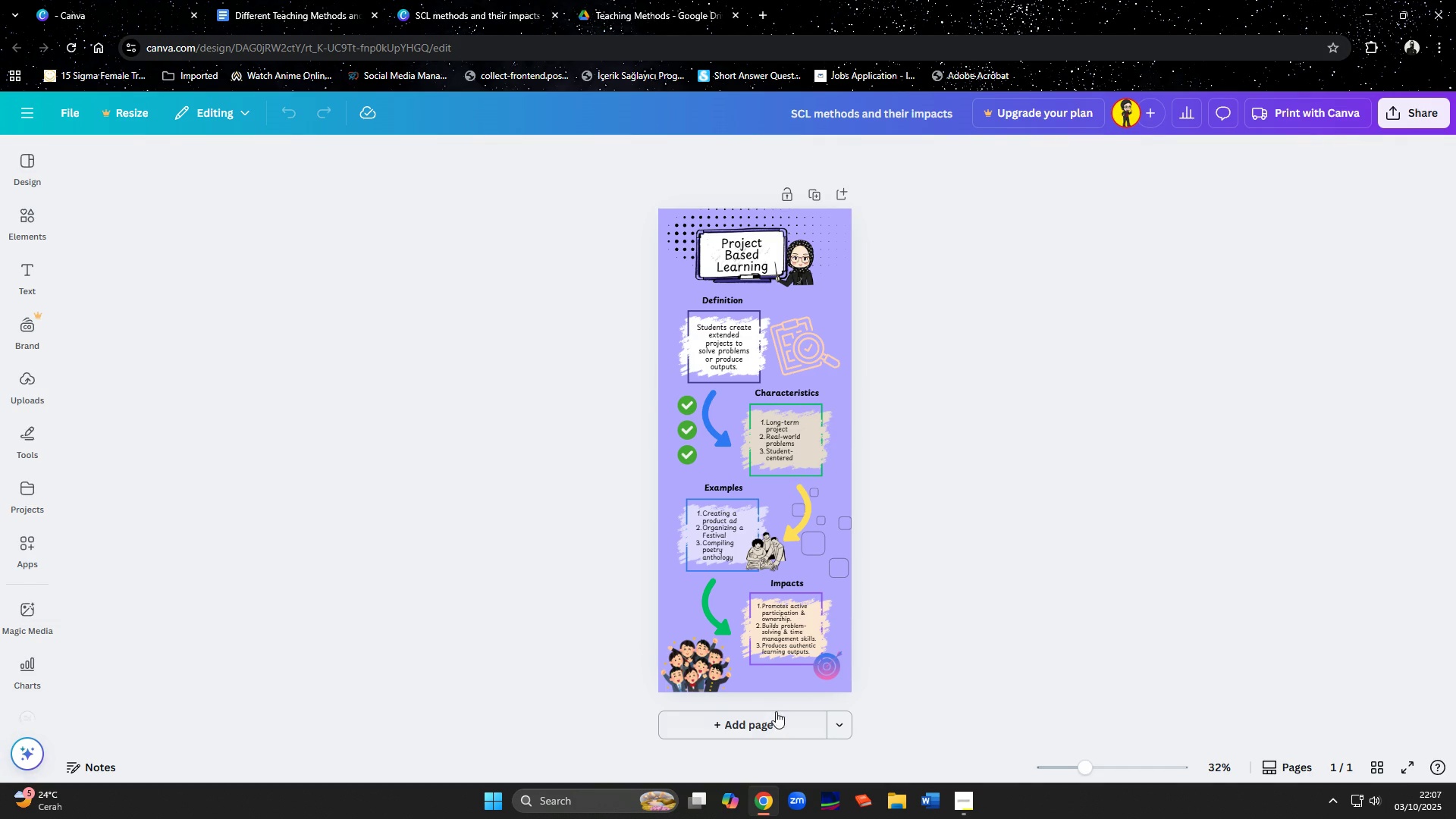 
left_click([773, 718])
 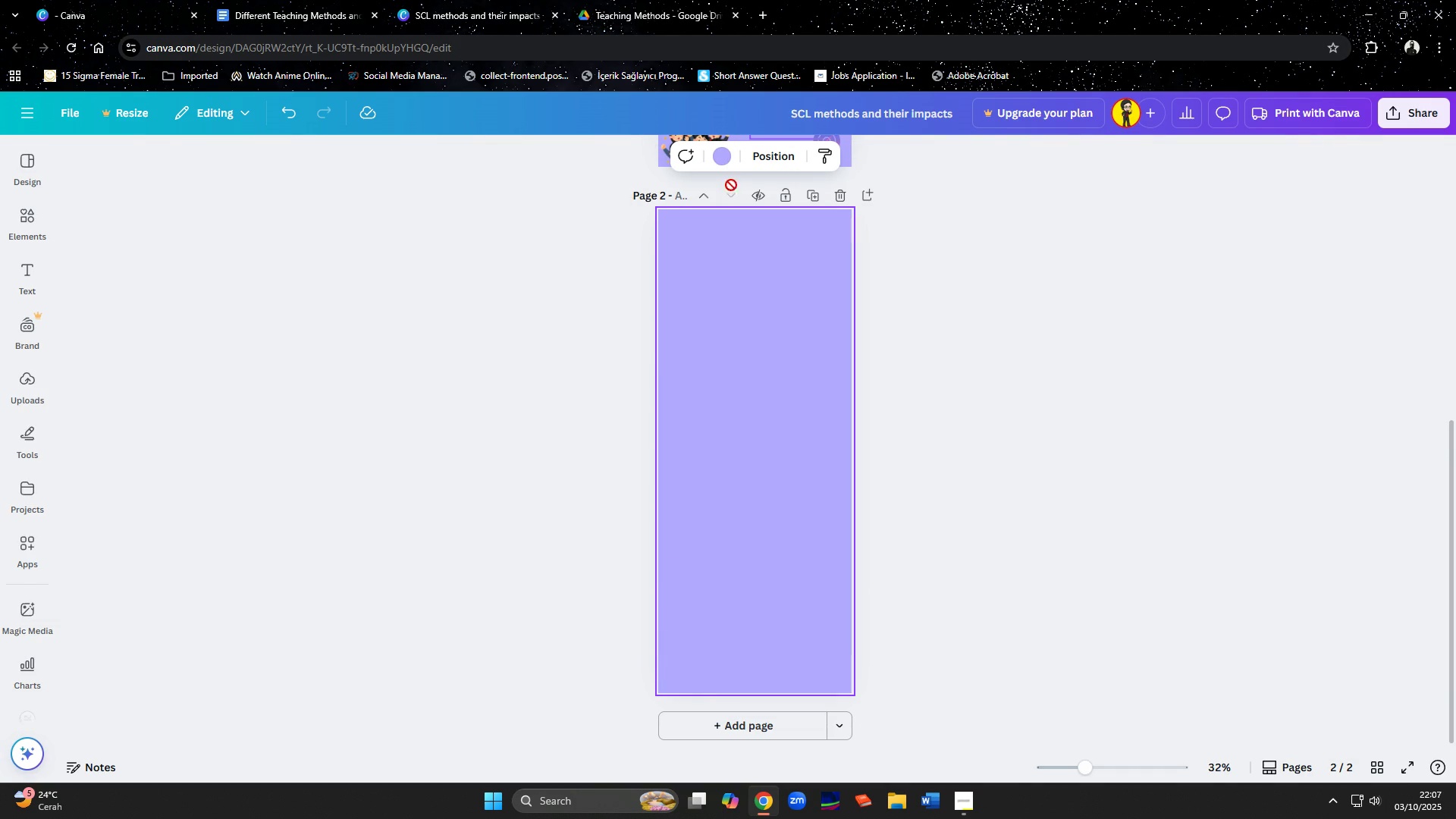 
left_click([724, 169])
 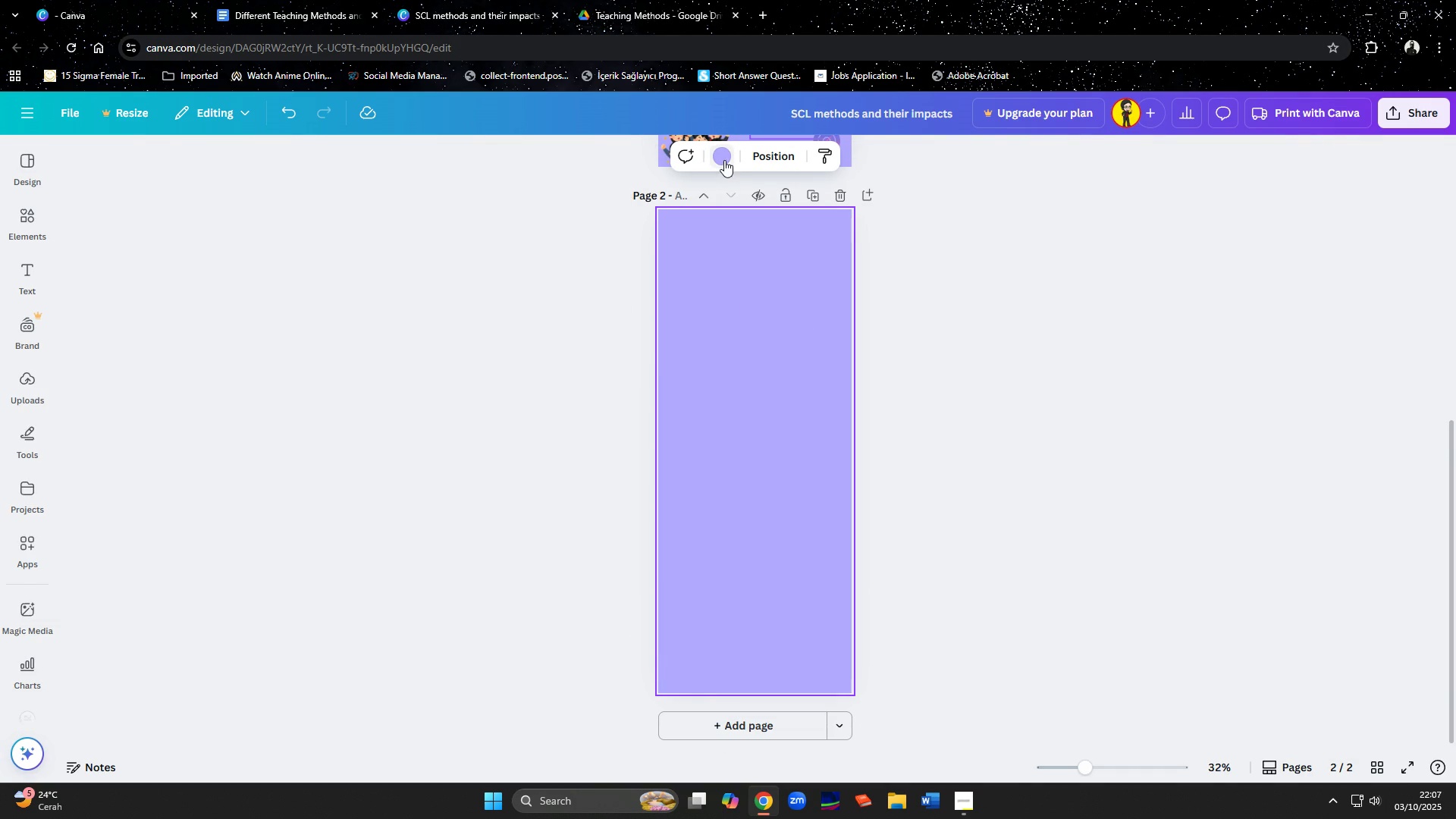 
left_click([724, 160])
 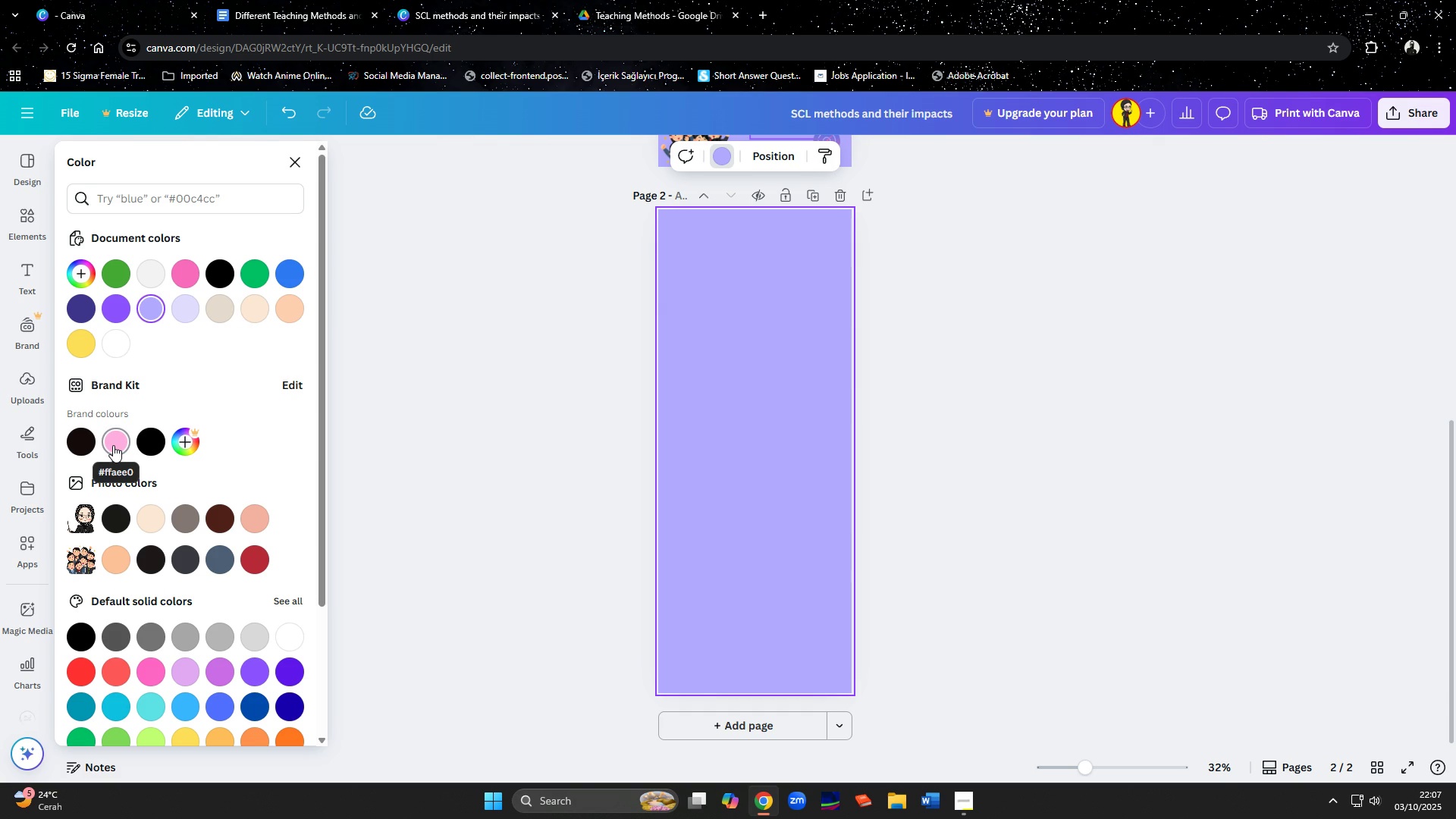 
left_click([113, 445])